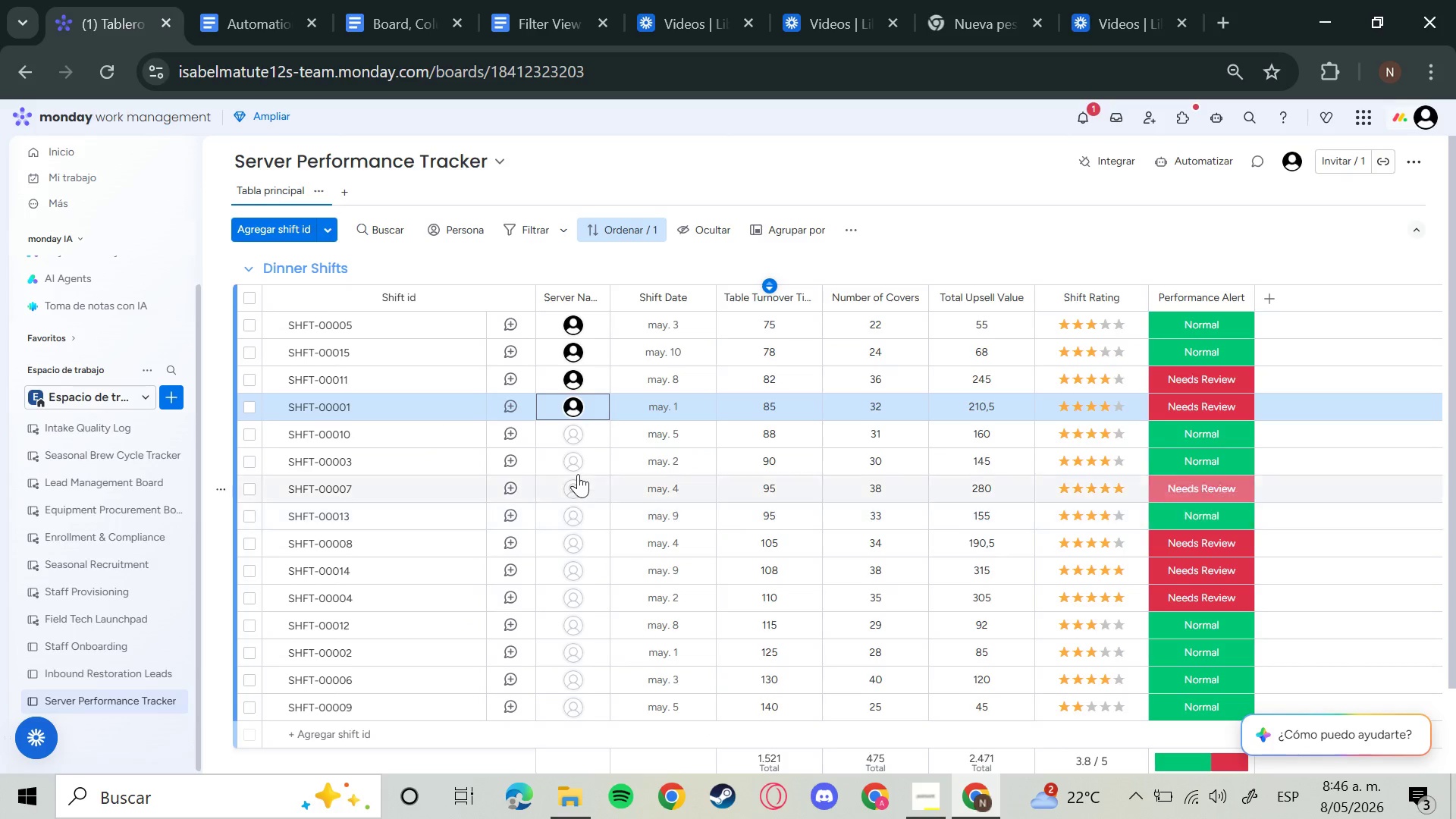 
left_click([572, 447])
 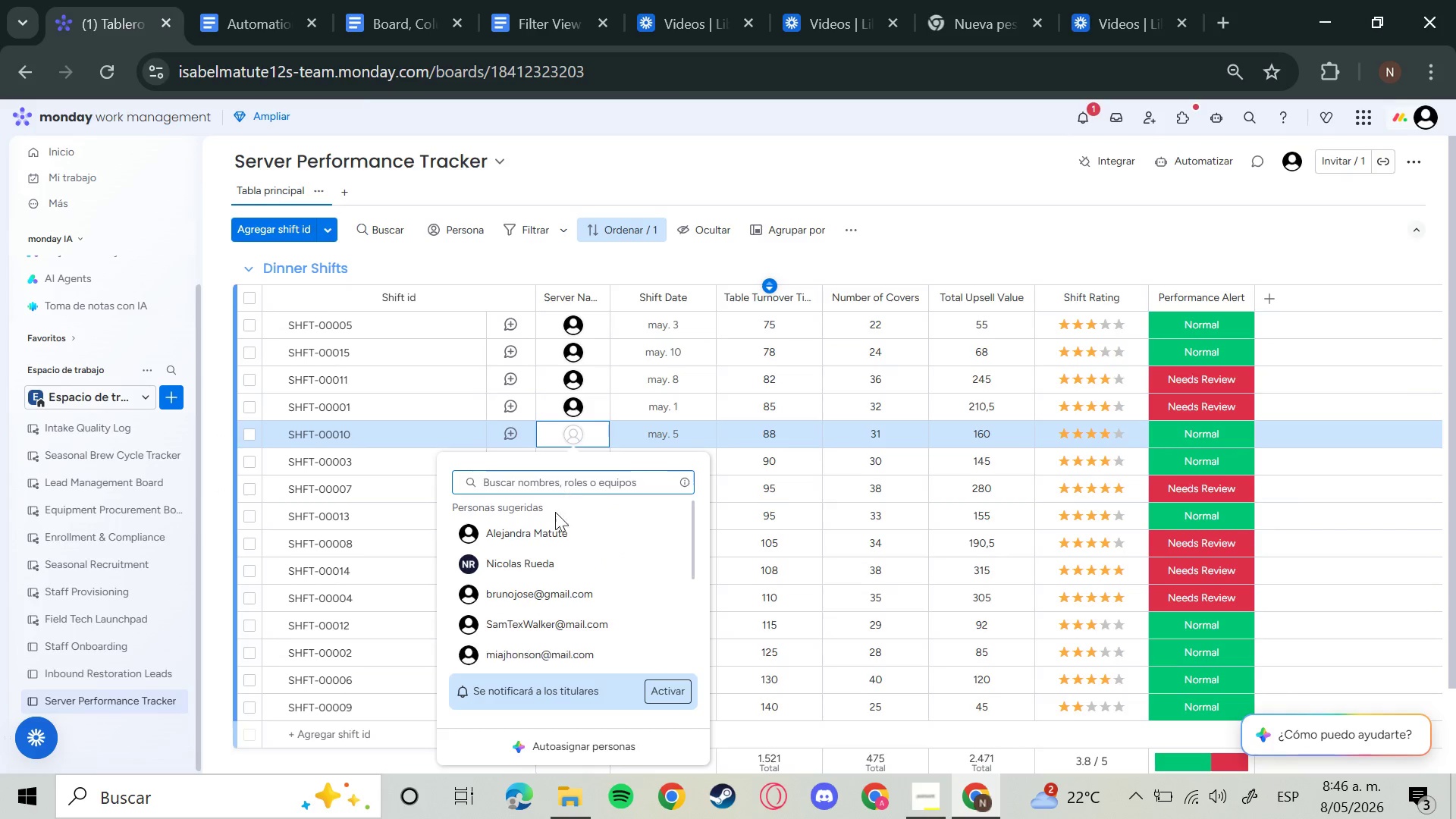 
left_click([542, 538])
 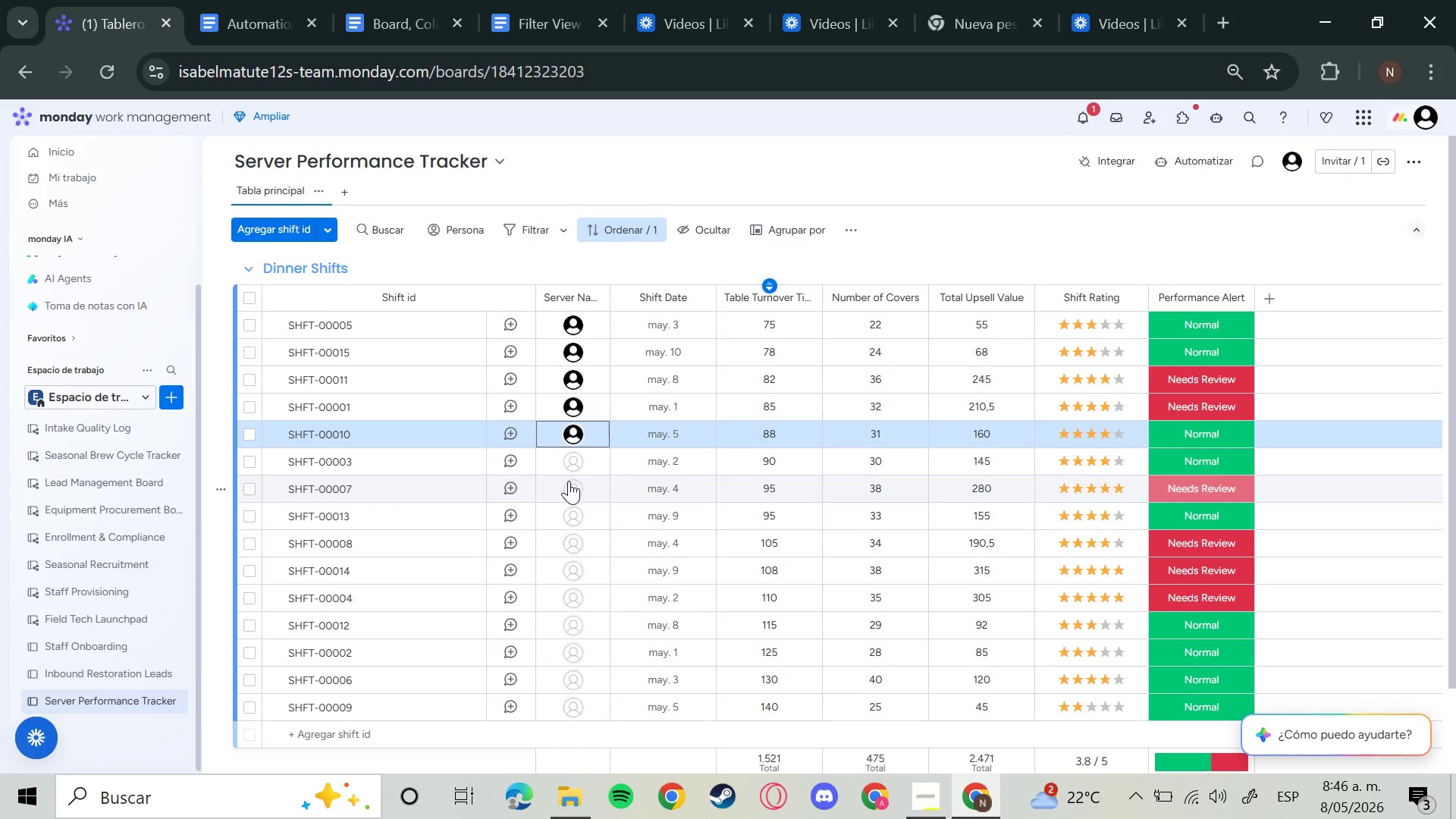 
left_click([577, 466])
 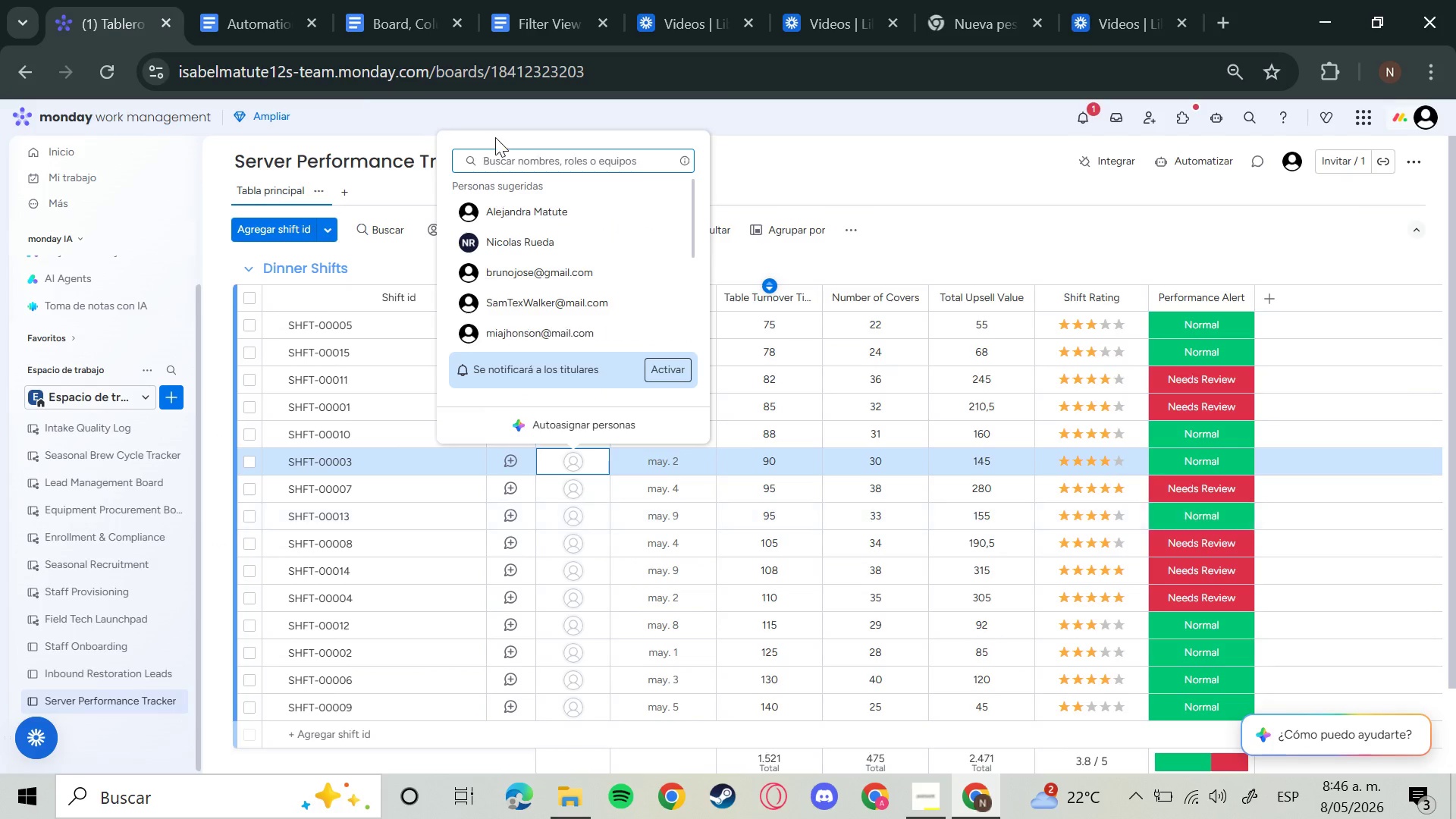 
left_click([519, 219])
 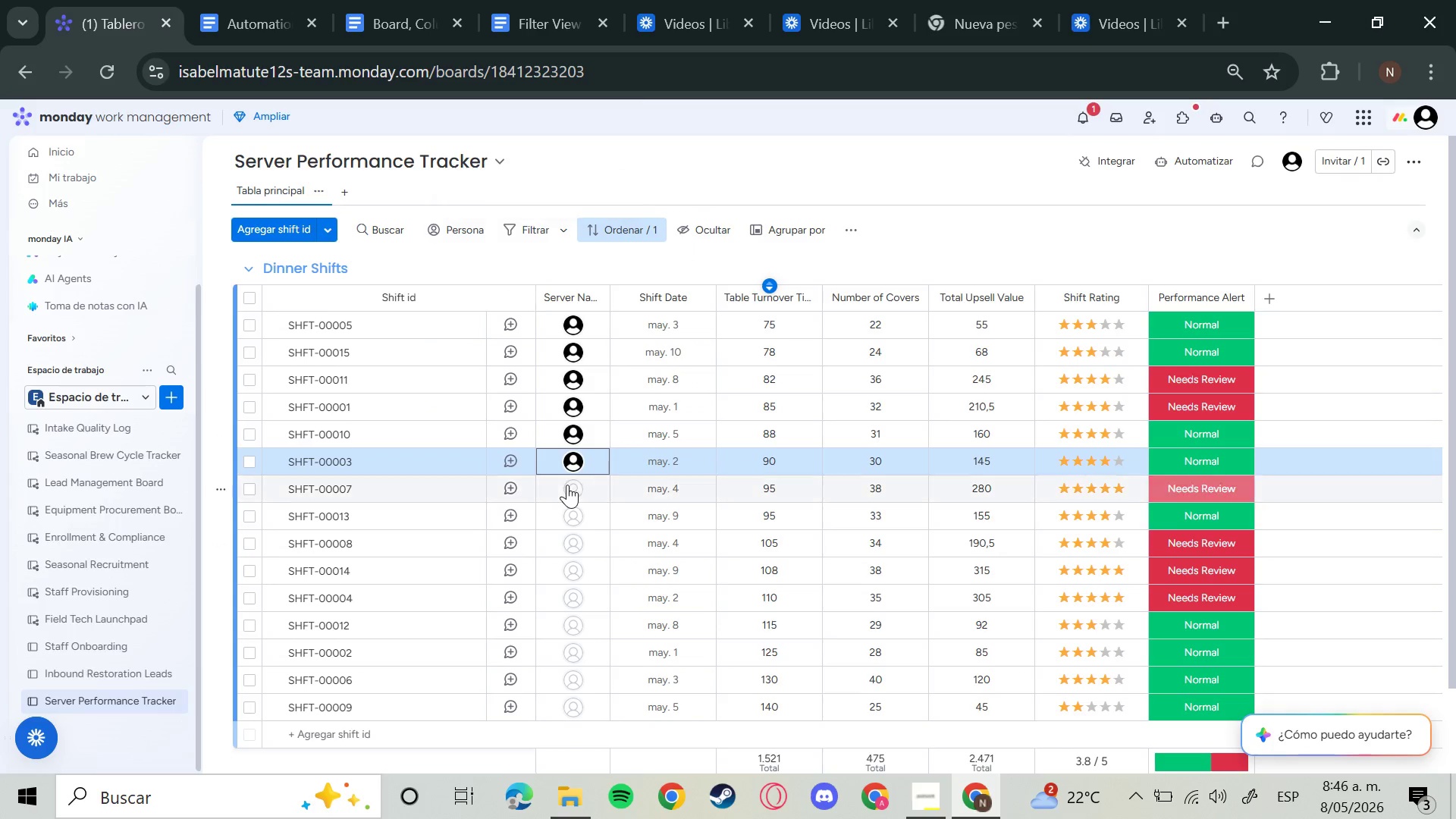 
left_click([567, 485])
 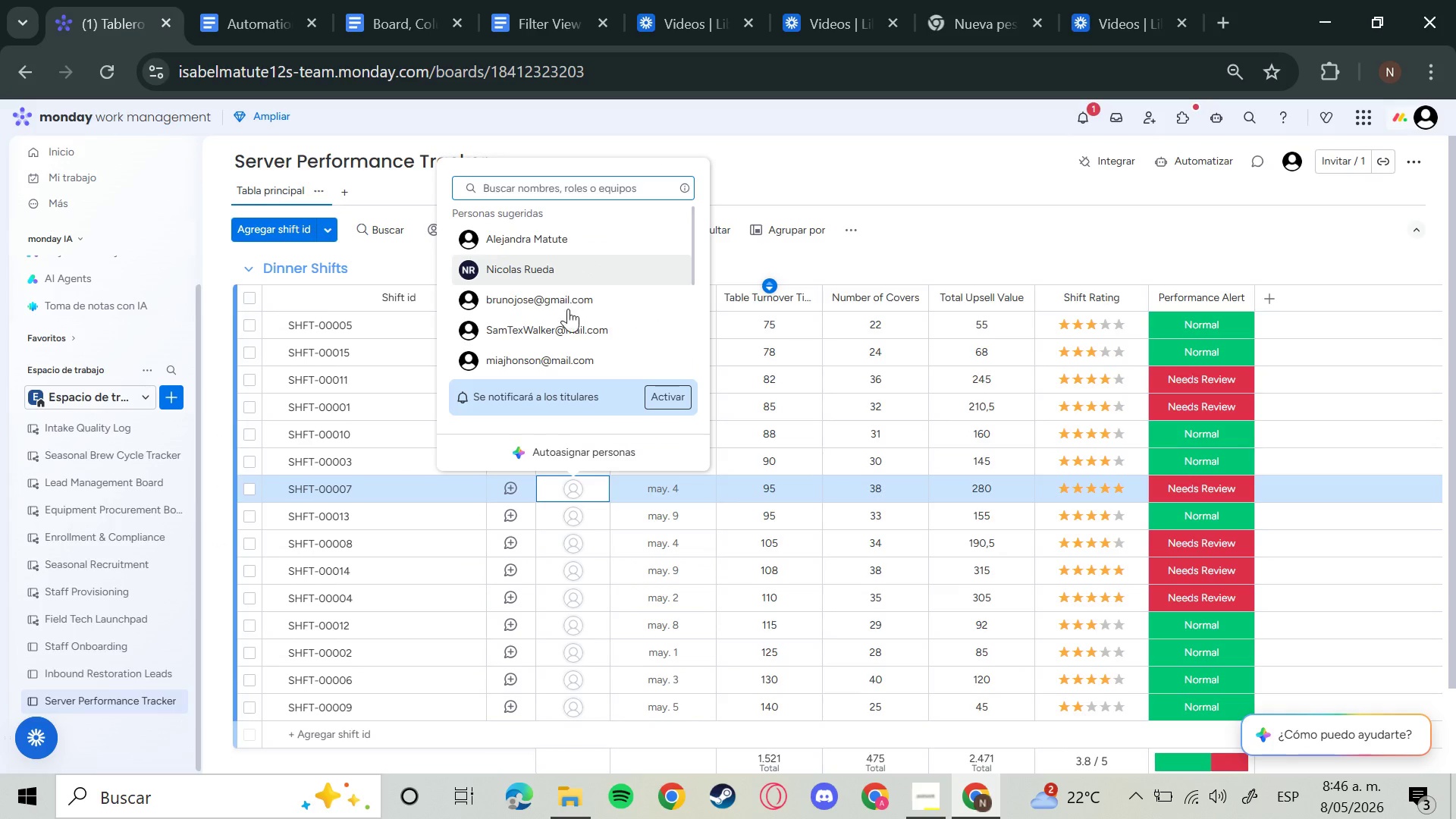 
left_click([567, 306])
 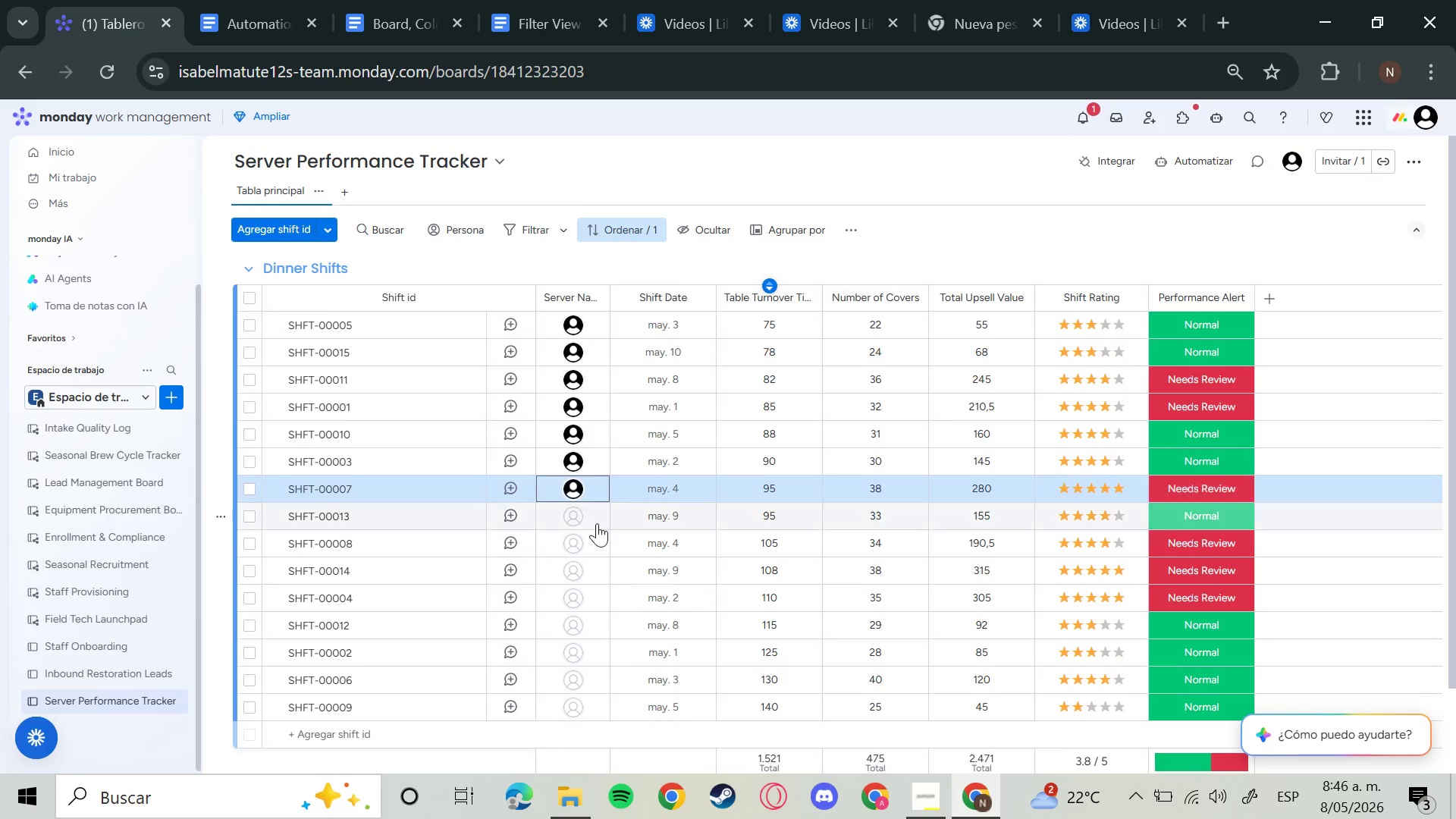 
left_click([585, 516])
 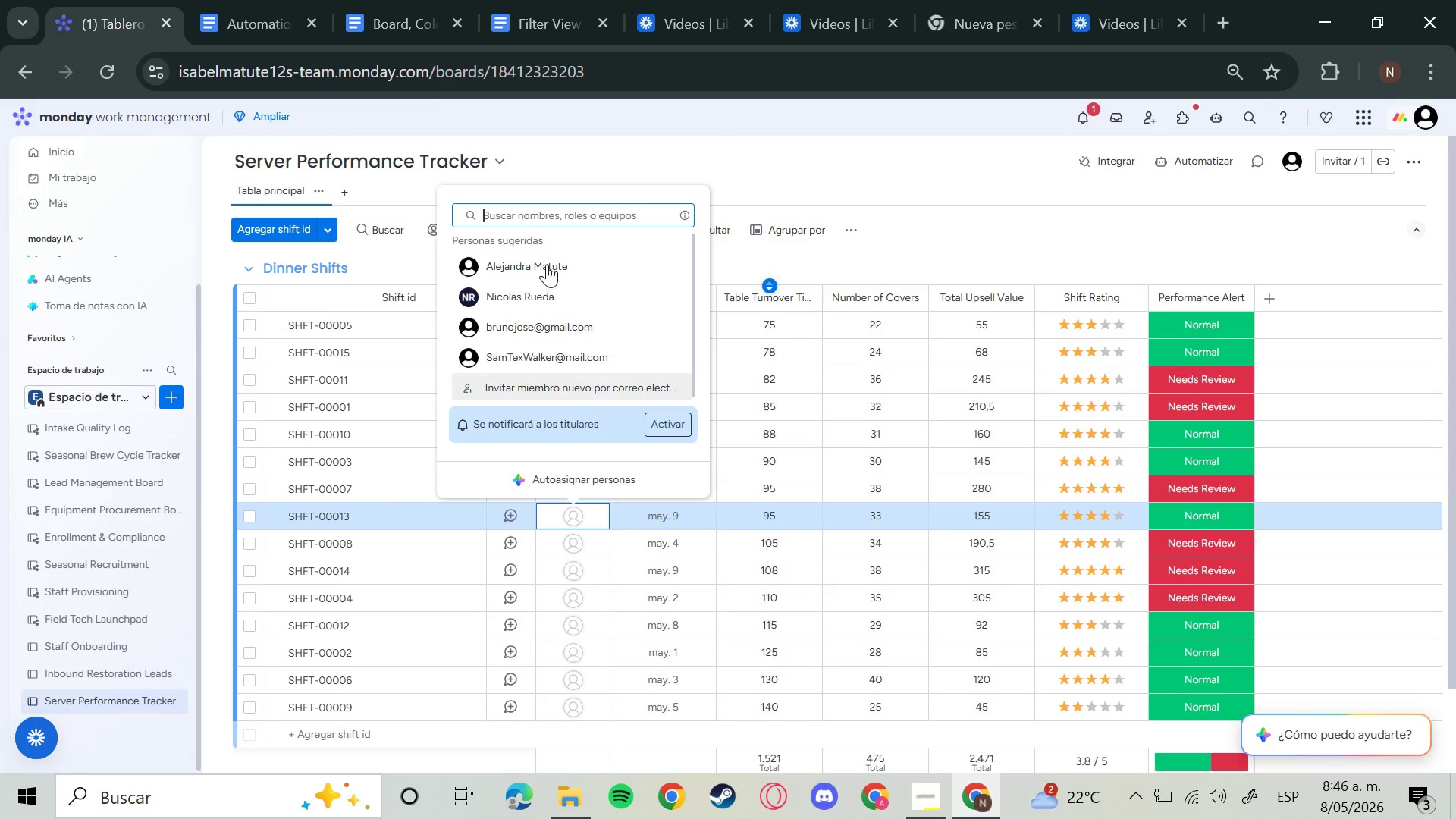 
left_click([547, 264])
 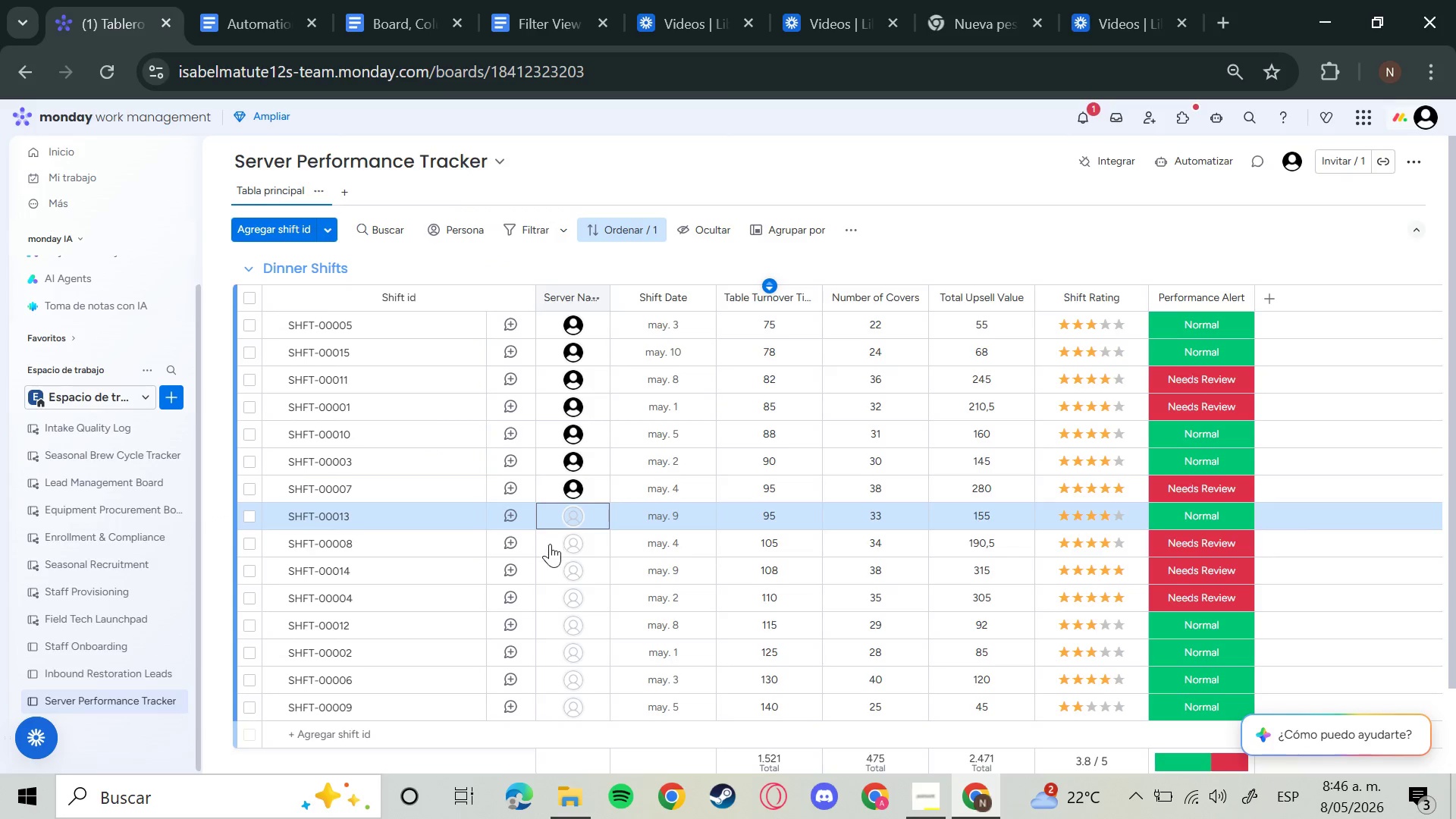 
left_click([585, 532])
 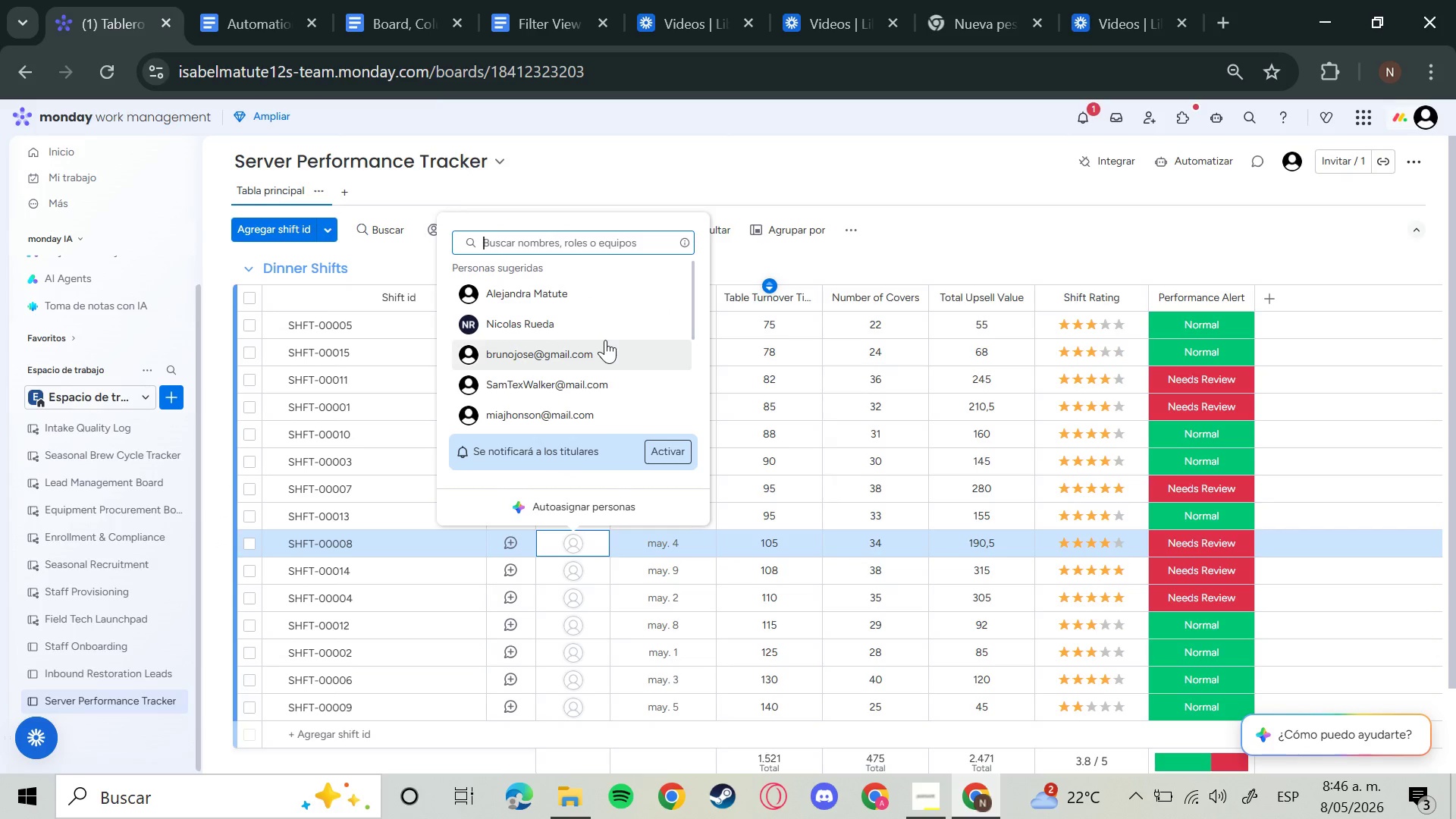 
left_click([605, 340])
 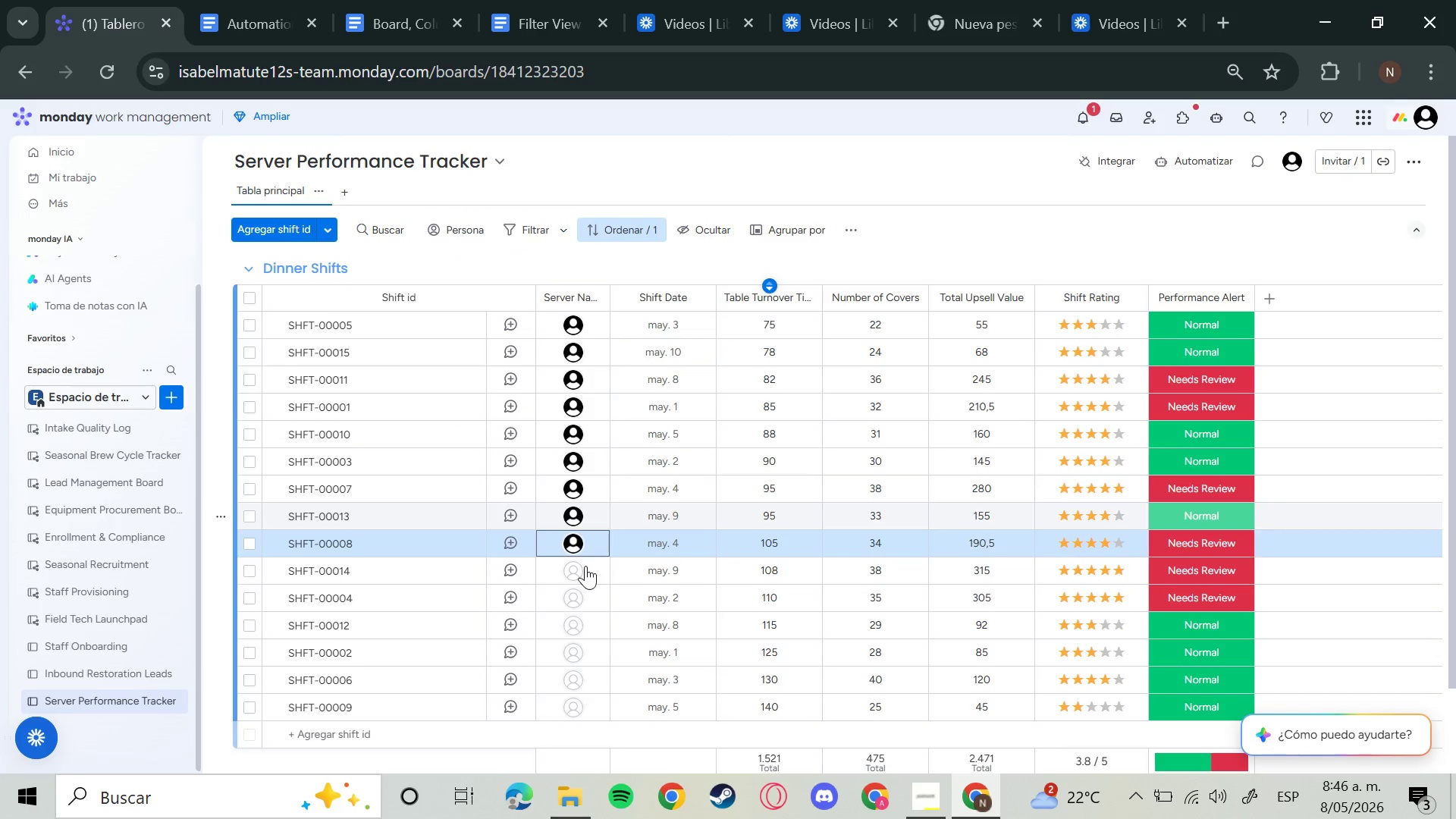 
left_click([579, 575])
 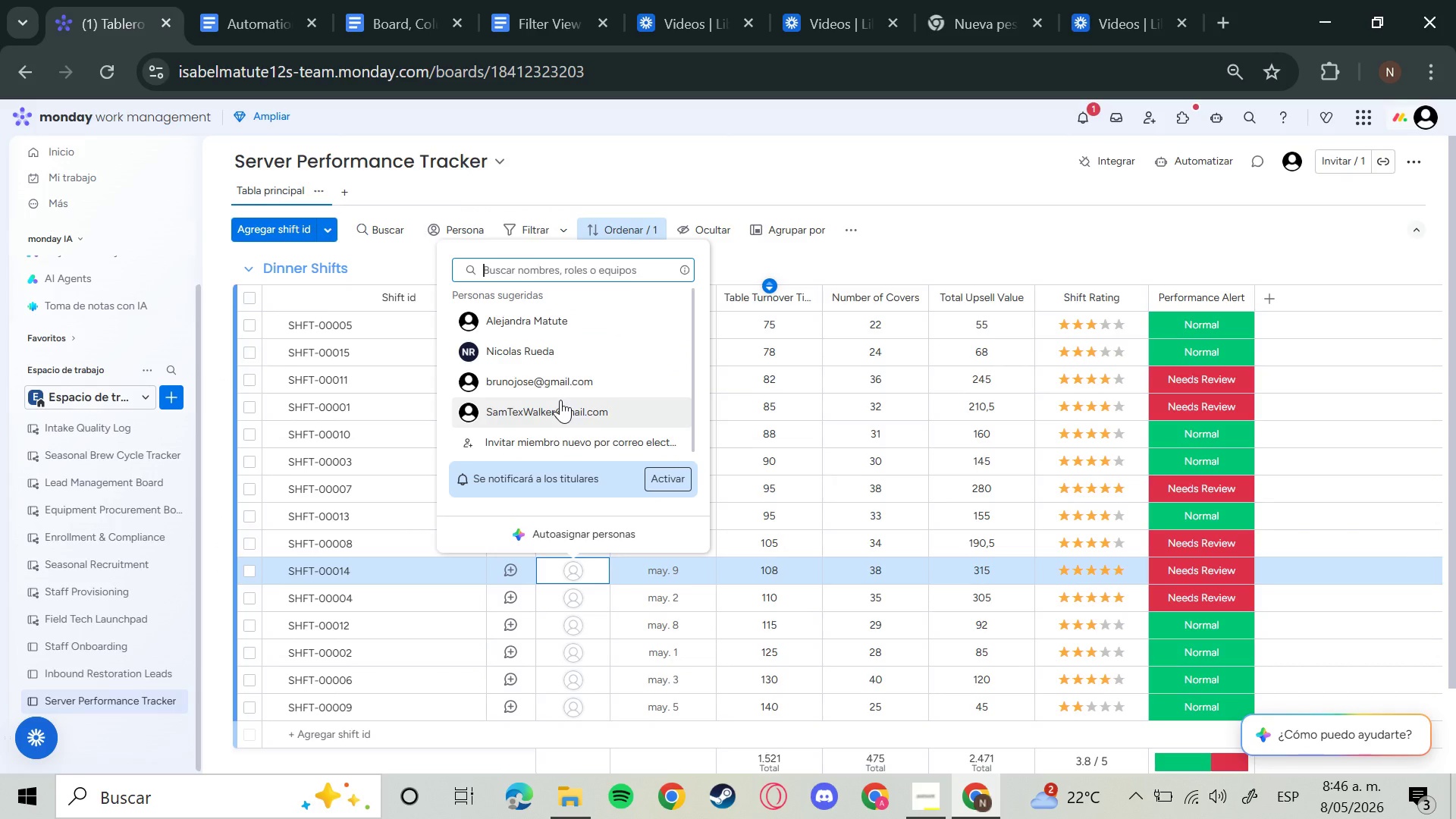 
left_click([554, 388])
 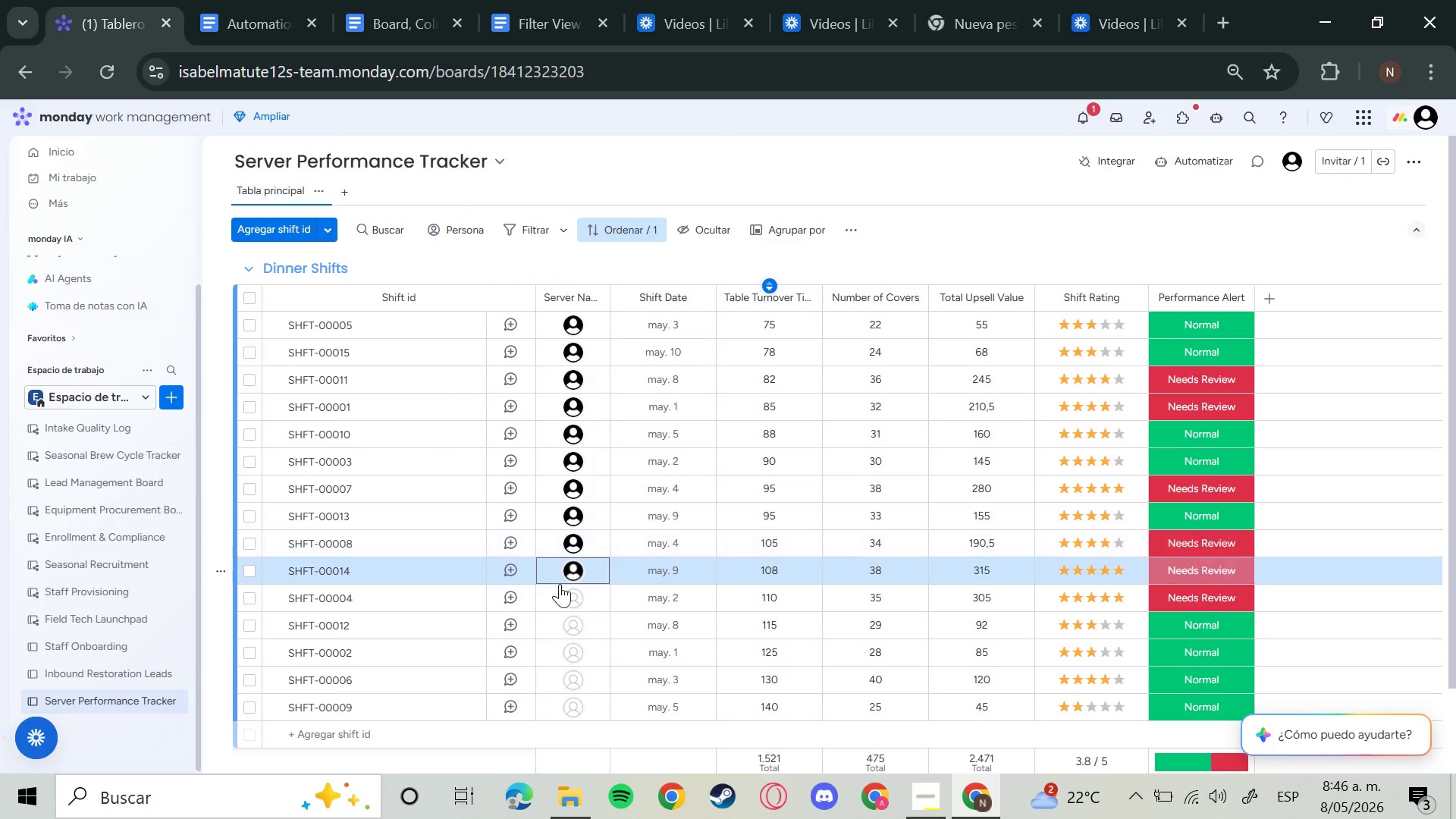 
left_click([571, 588])
 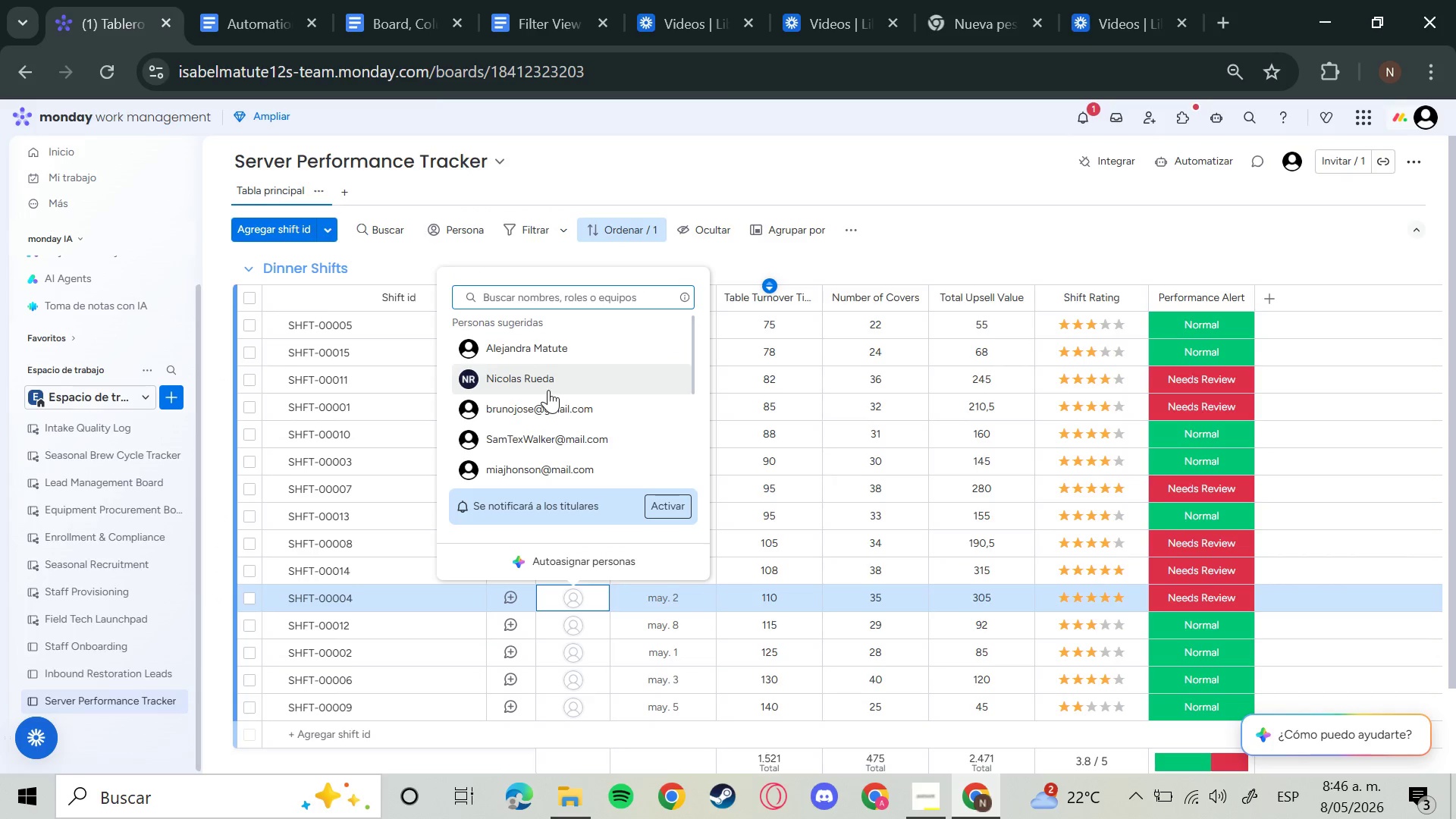 
left_click([548, 406])
 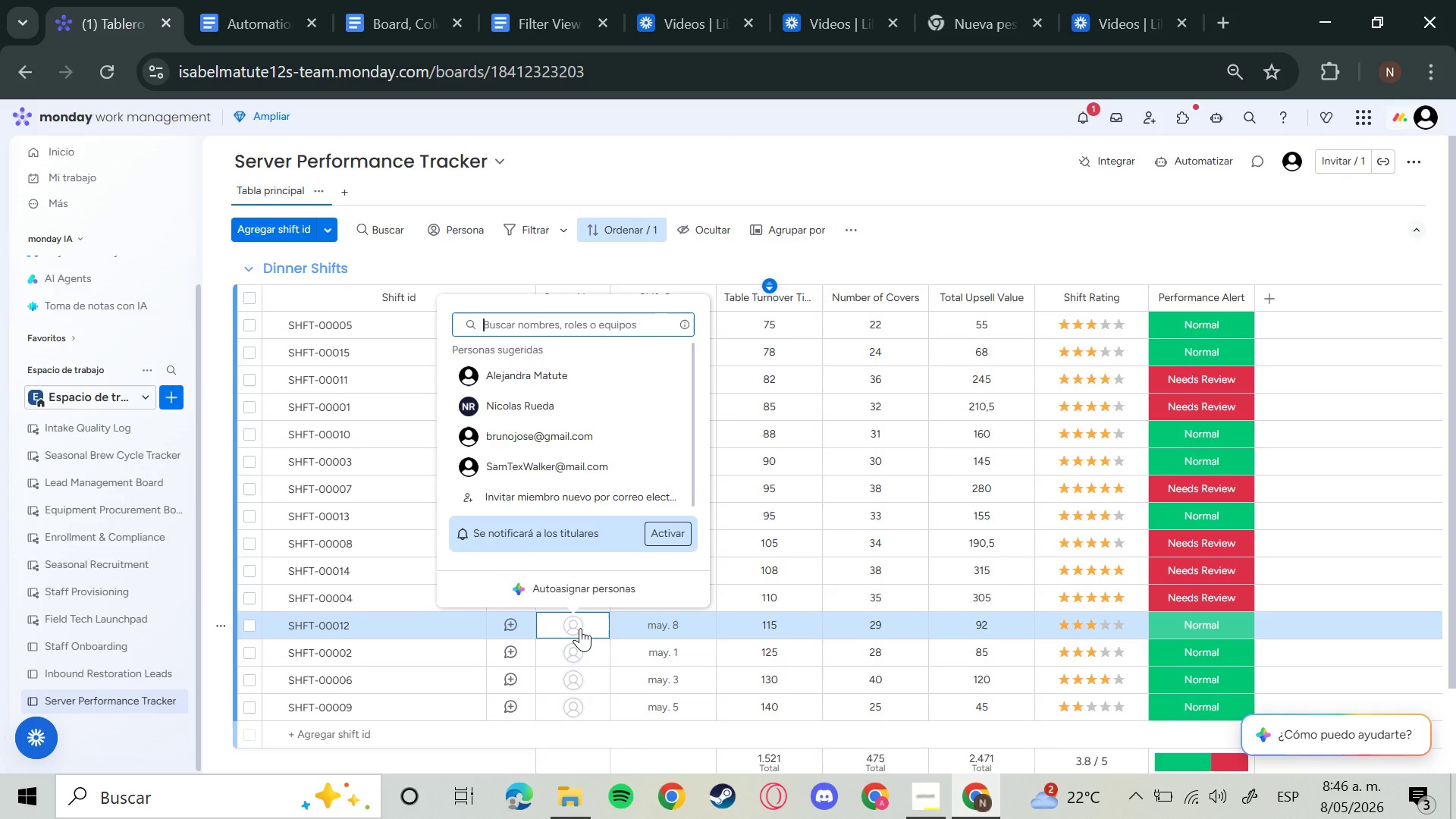 
left_click([570, 376])
 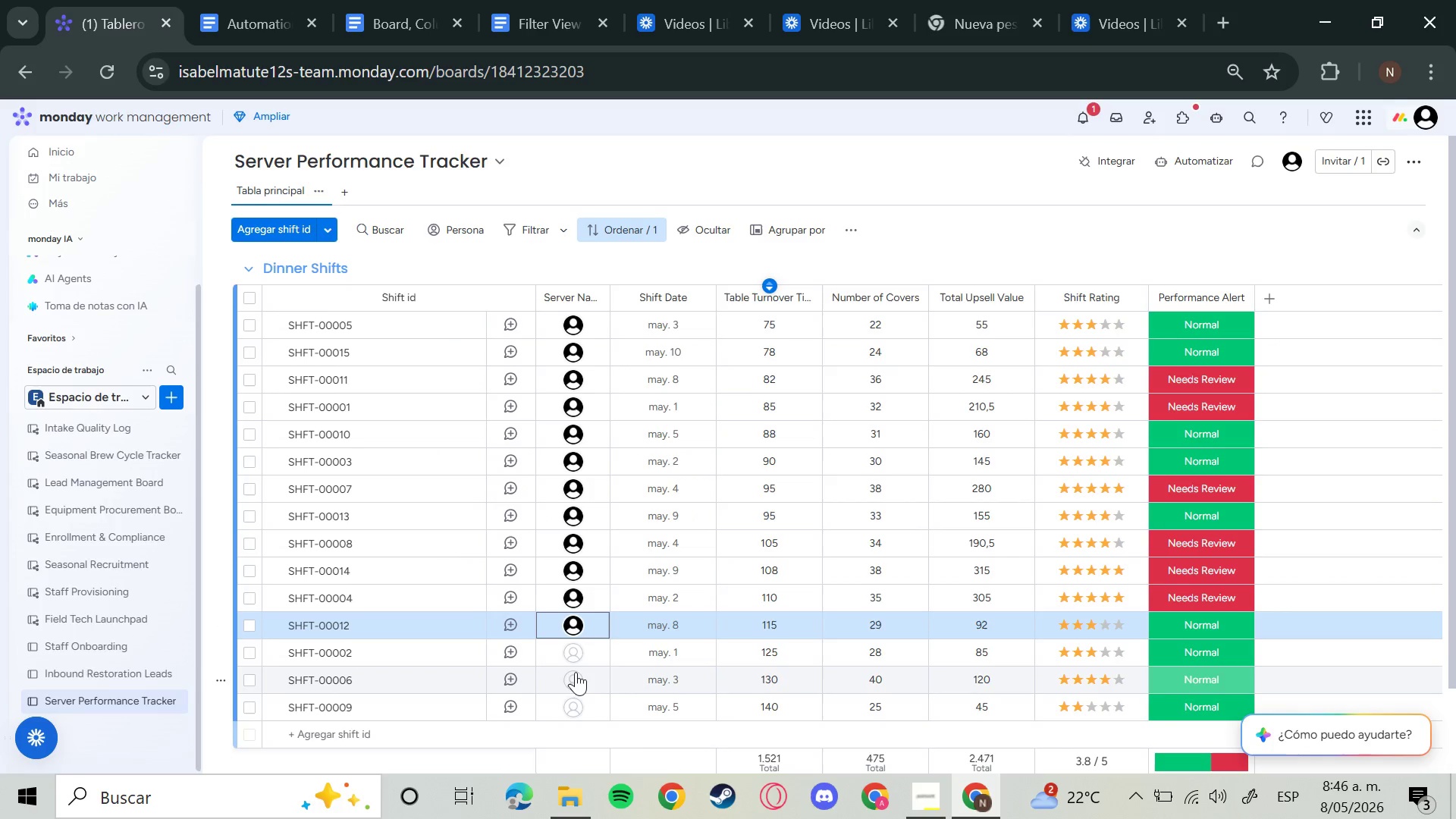 
left_click([593, 660])
 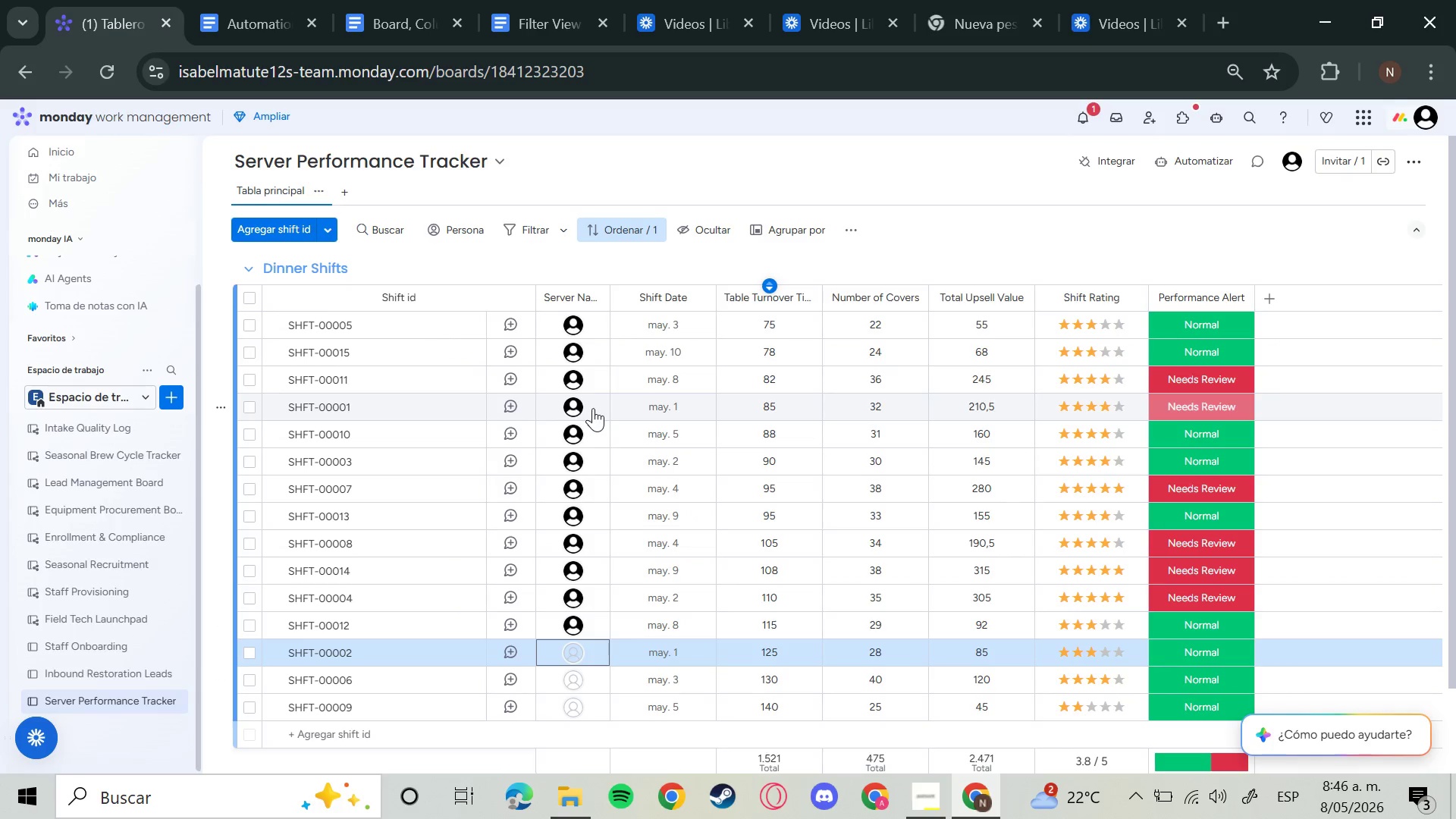 
left_click([573, 674])
 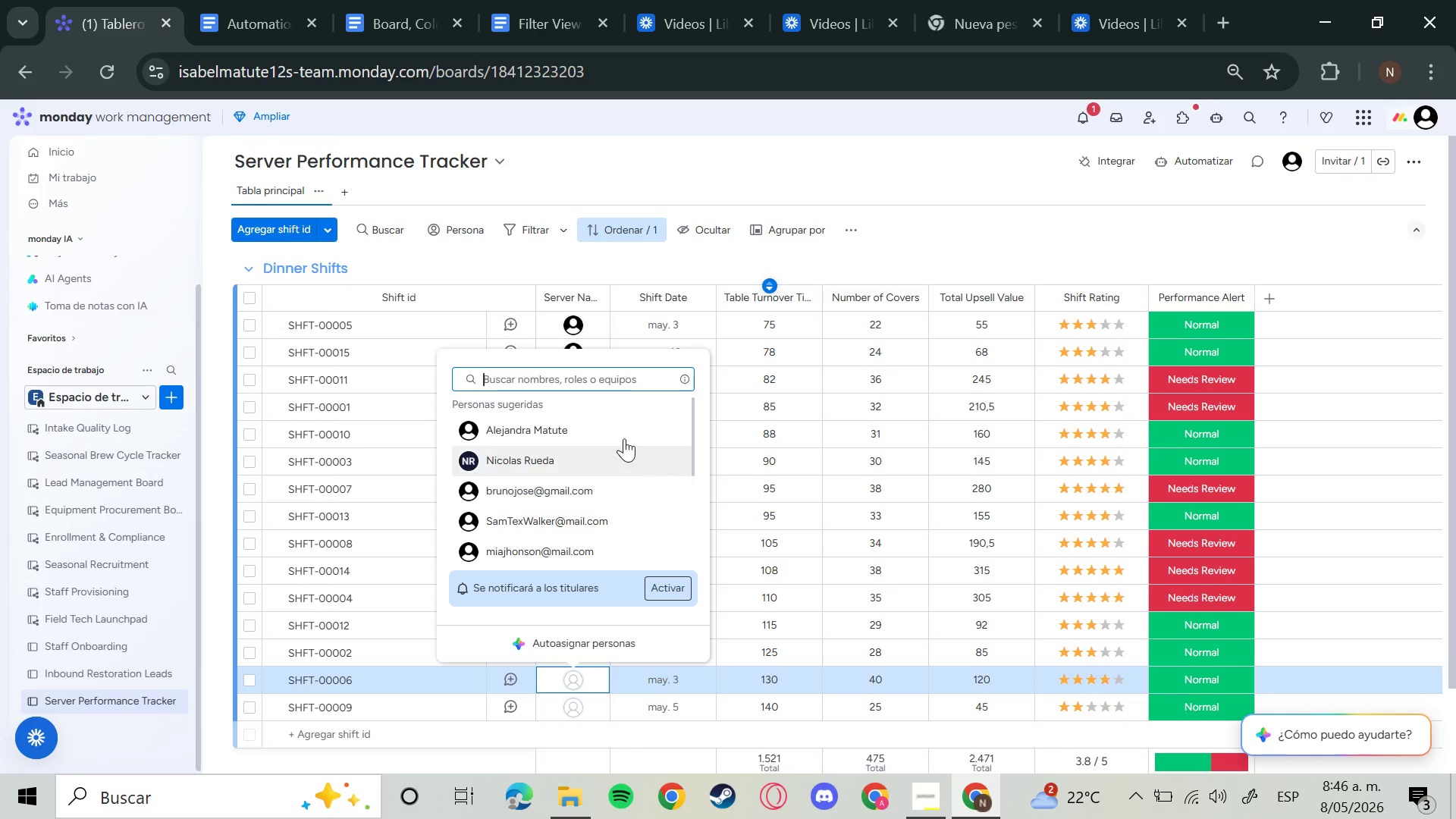 
left_click([621, 436])
 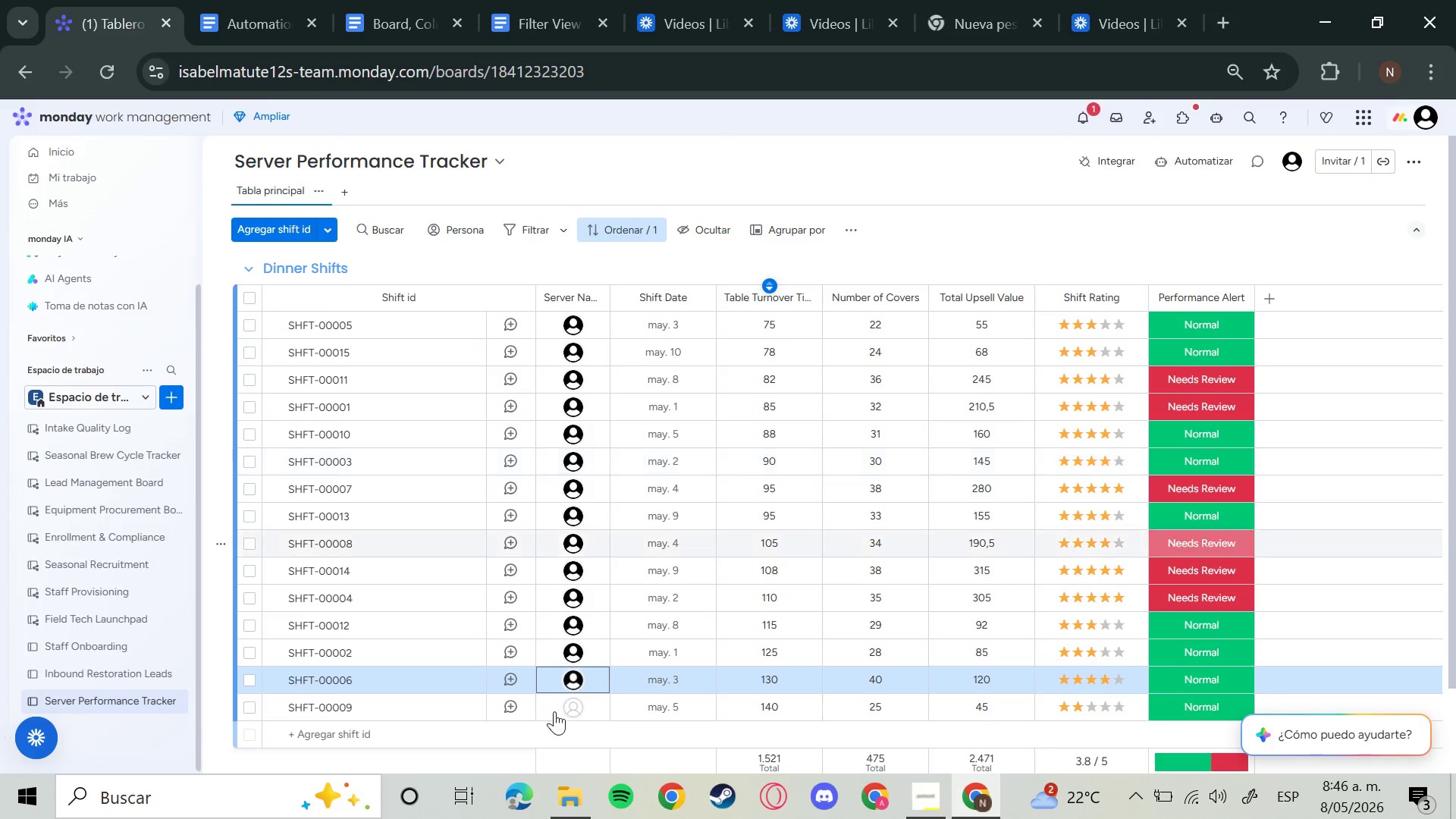 
left_click([573, 708])
 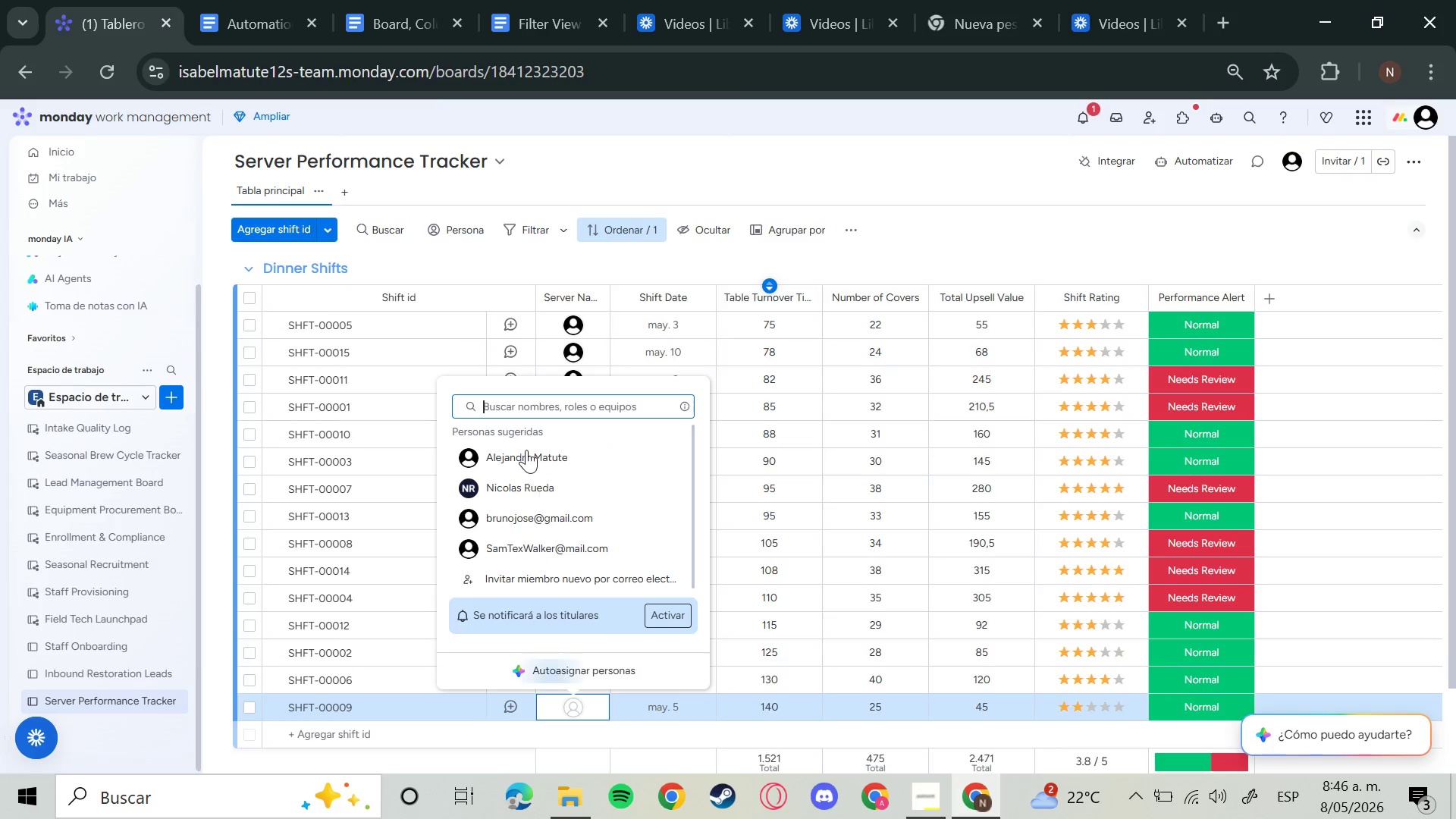 
left_click([529, 449])